 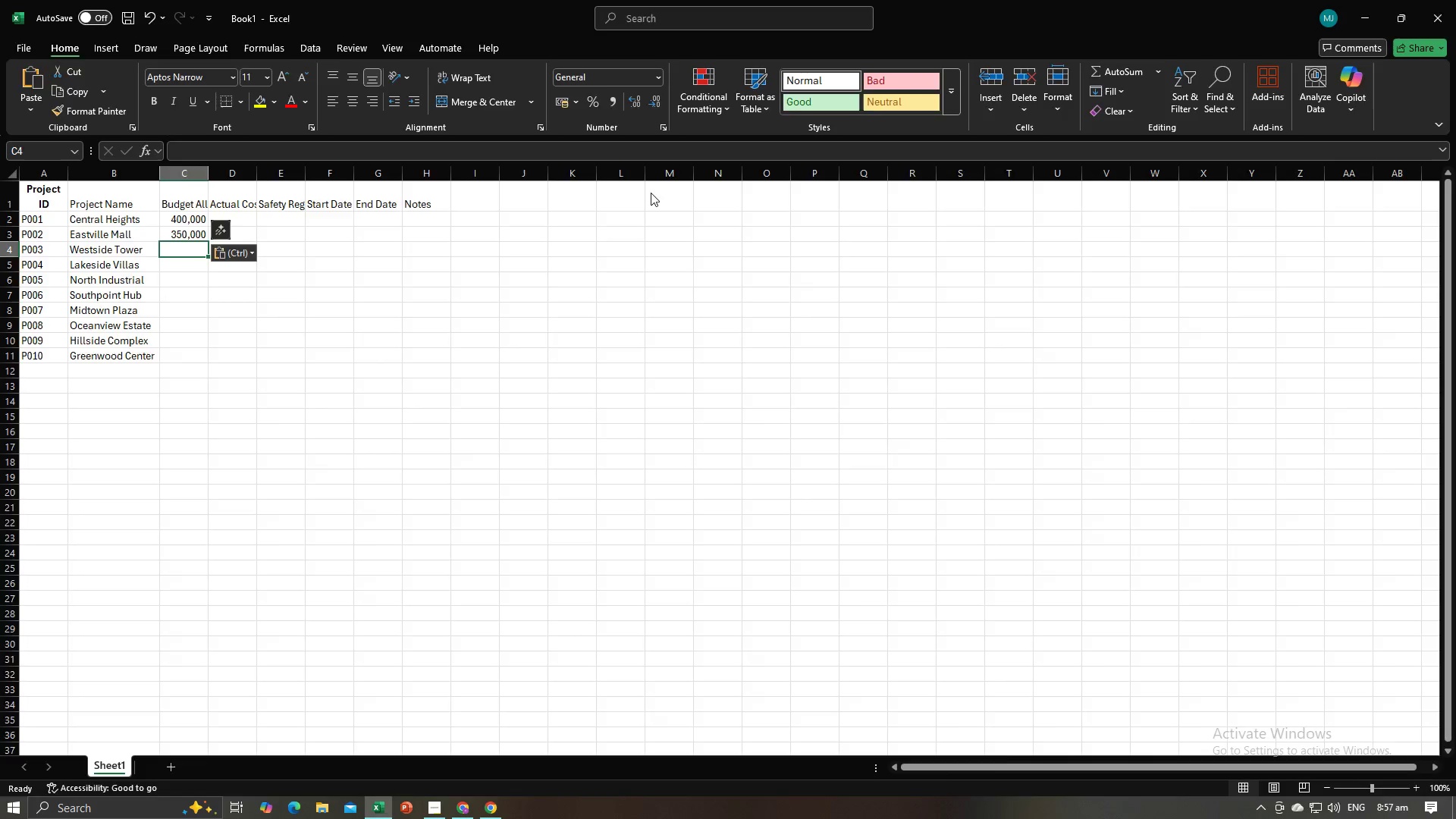 
key(Alt+AltLeft)
 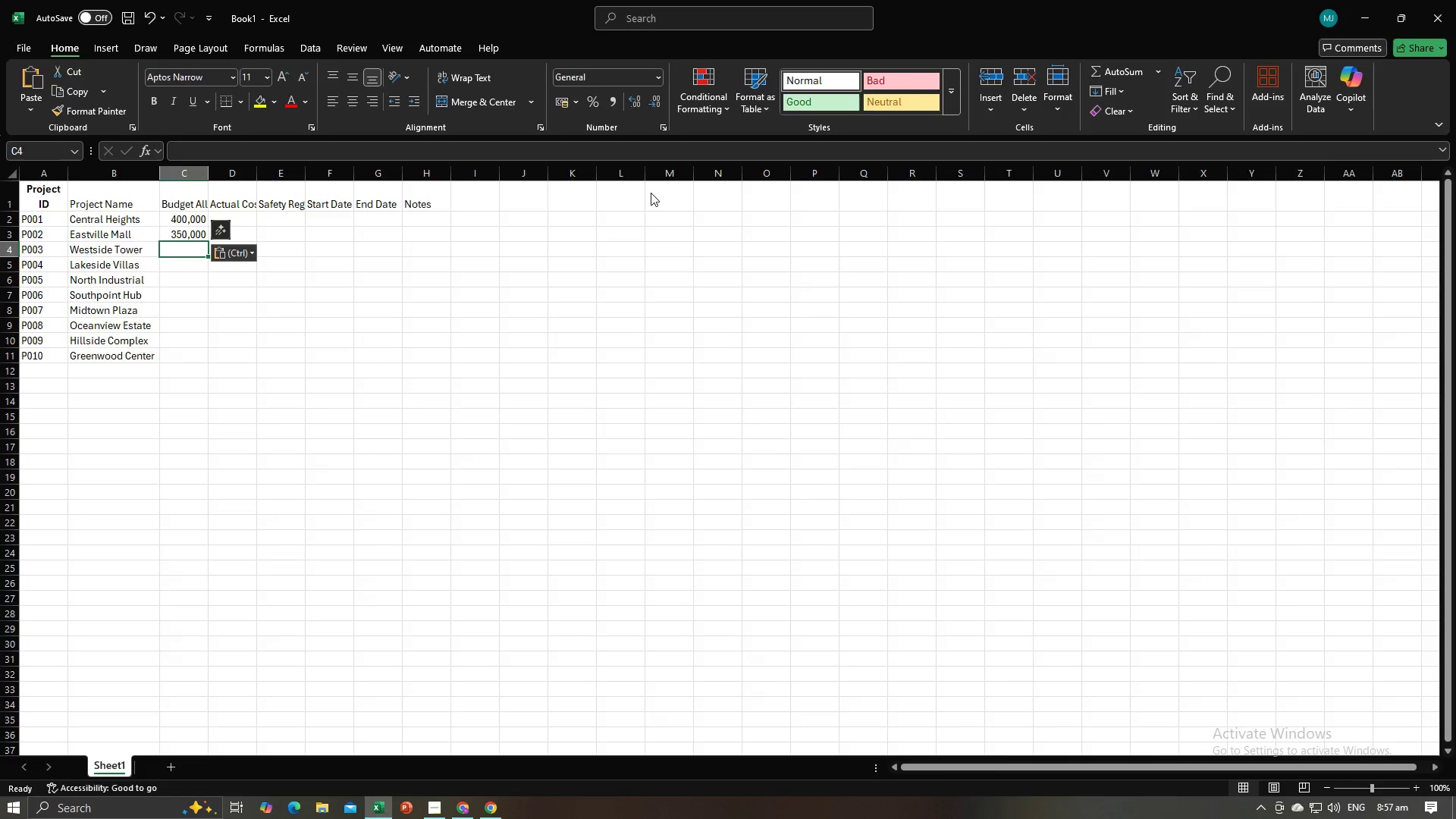 
key(Alt+Tab)
 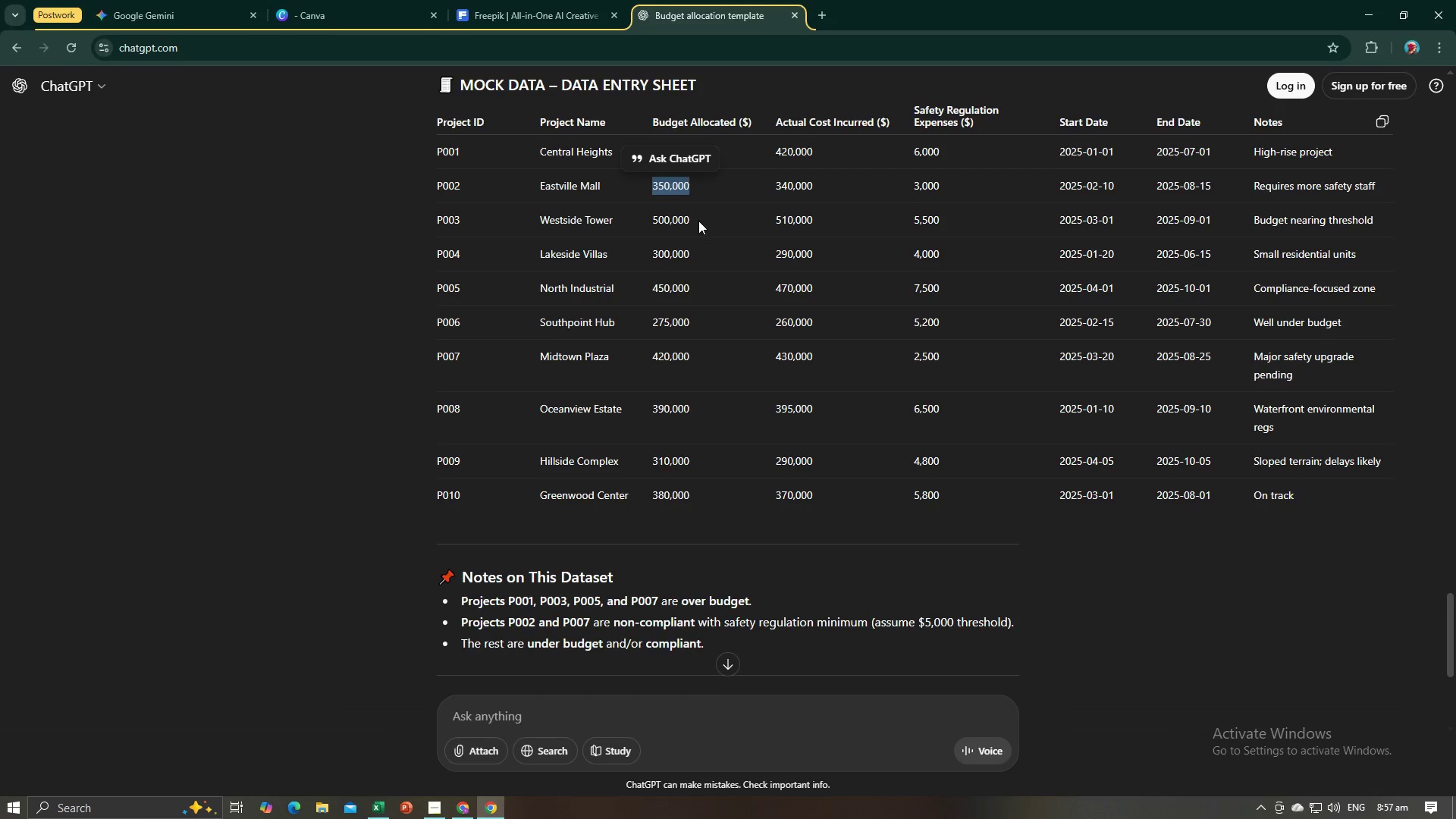 
left_click_drag(start_coordinate=[698, 221], to_coordinate=[648, 221])
 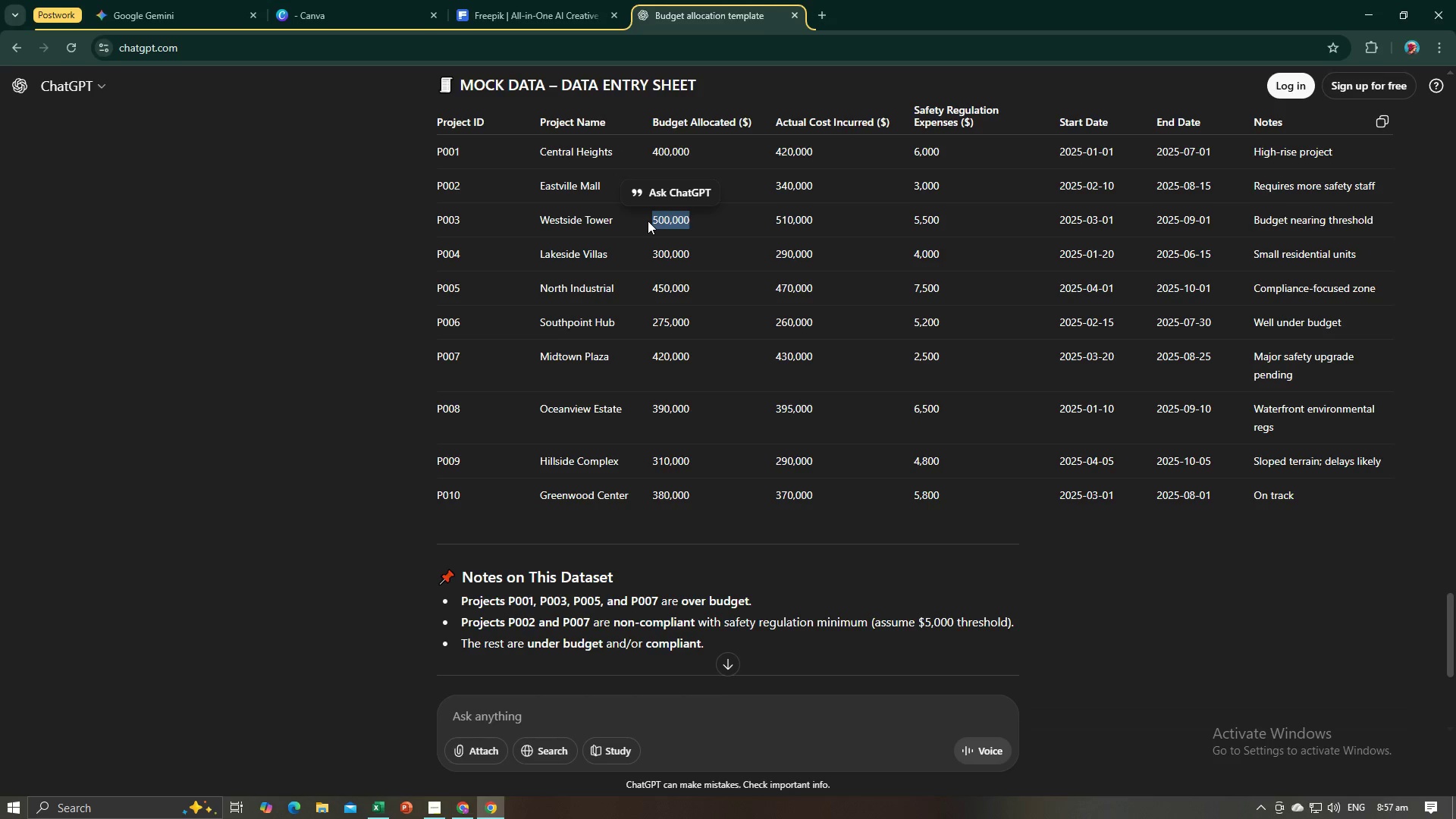 
key(Control+C)
 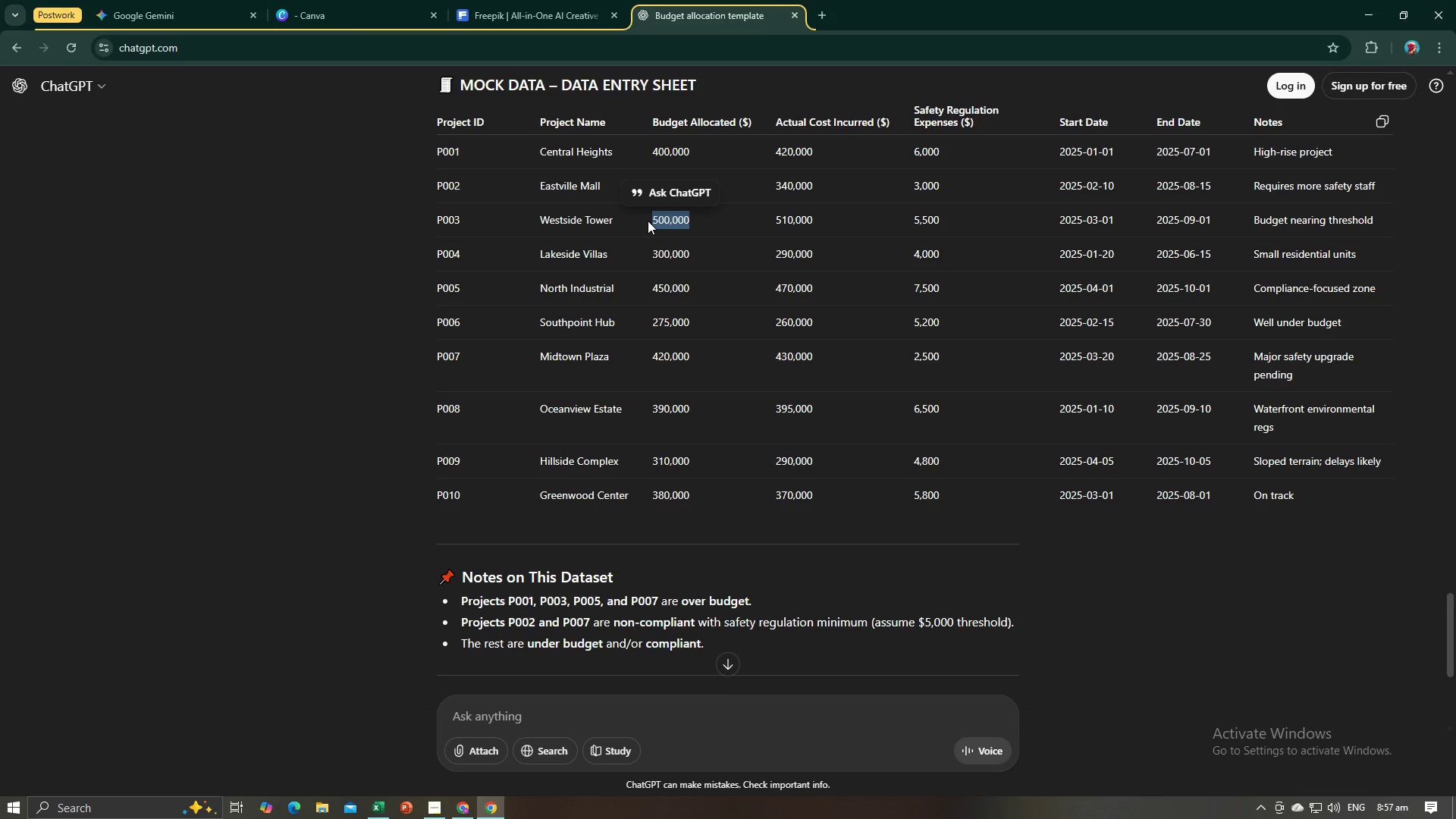 
key(Alt+AltLeft)
 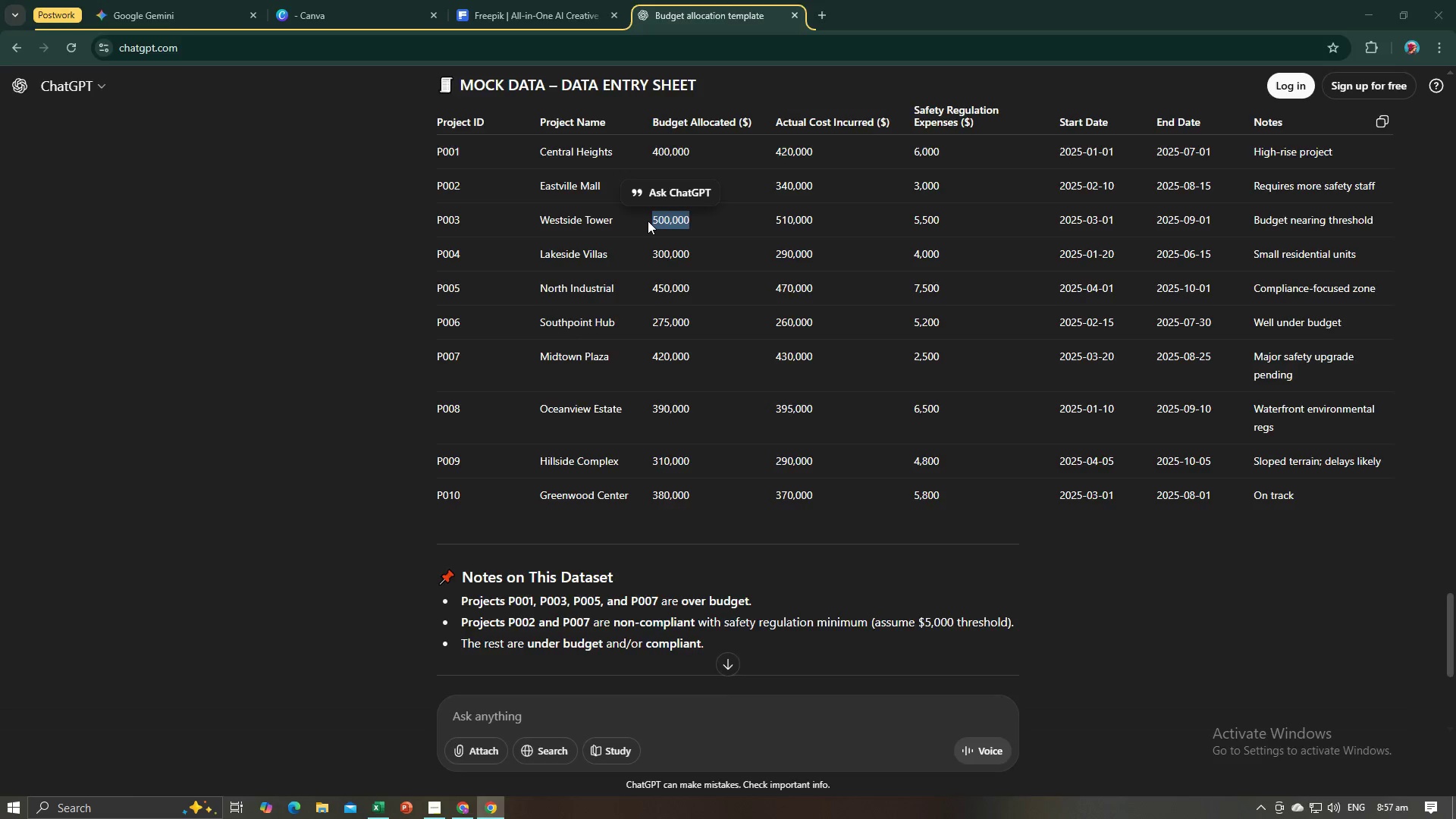 
key(Alt+Tab)
 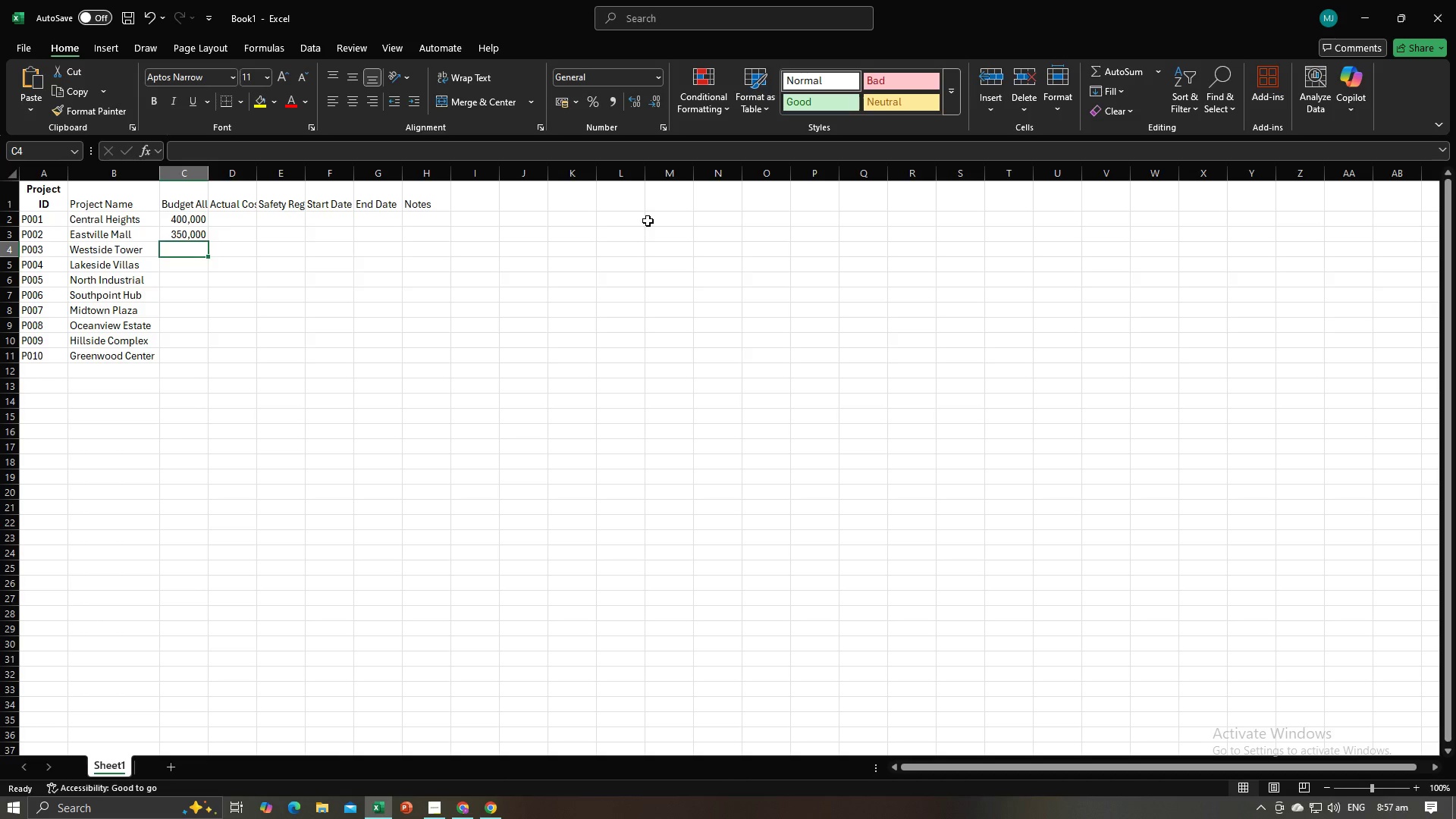 
key(Control+V)
 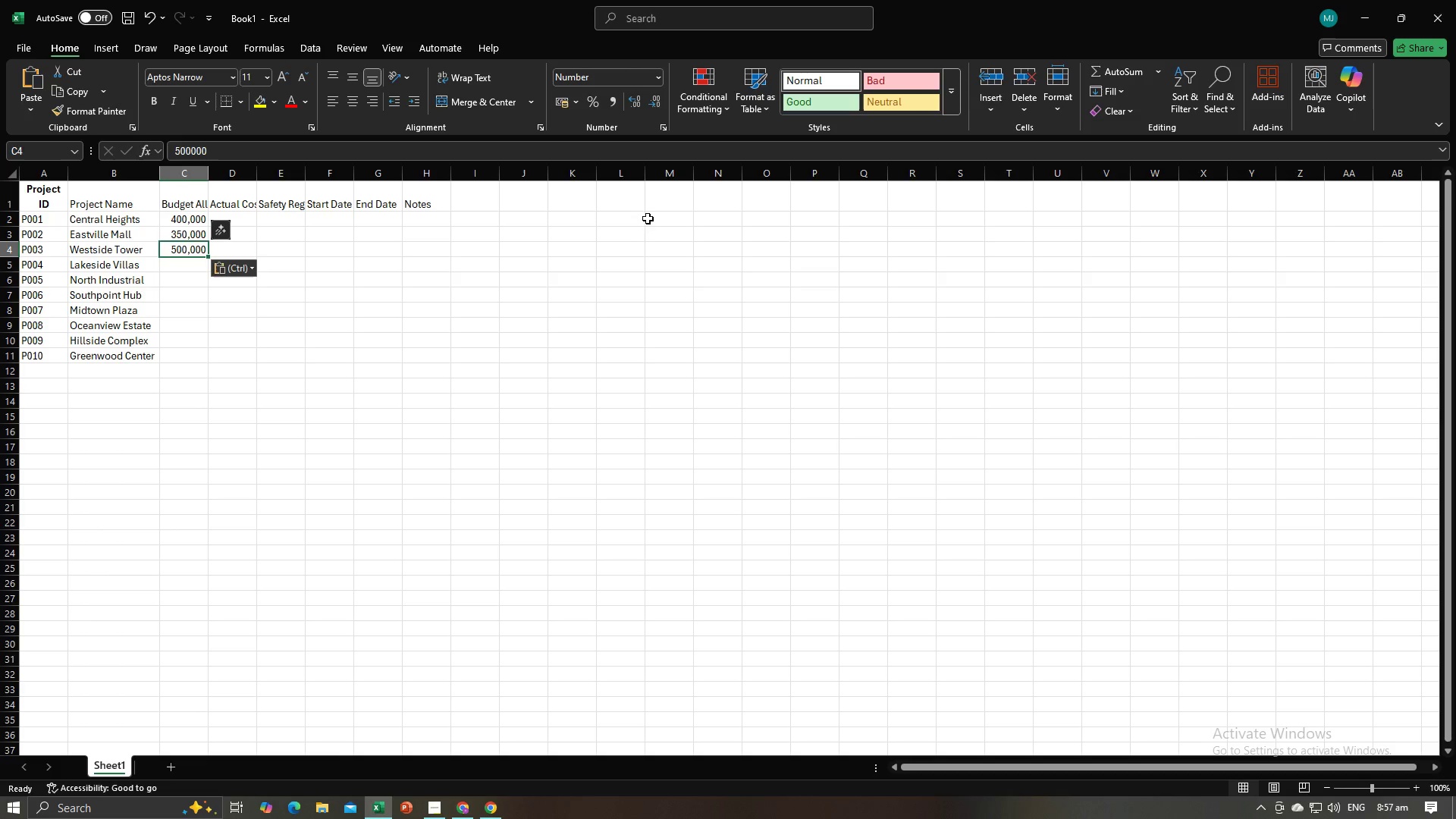 
key(NumpadEnter)
 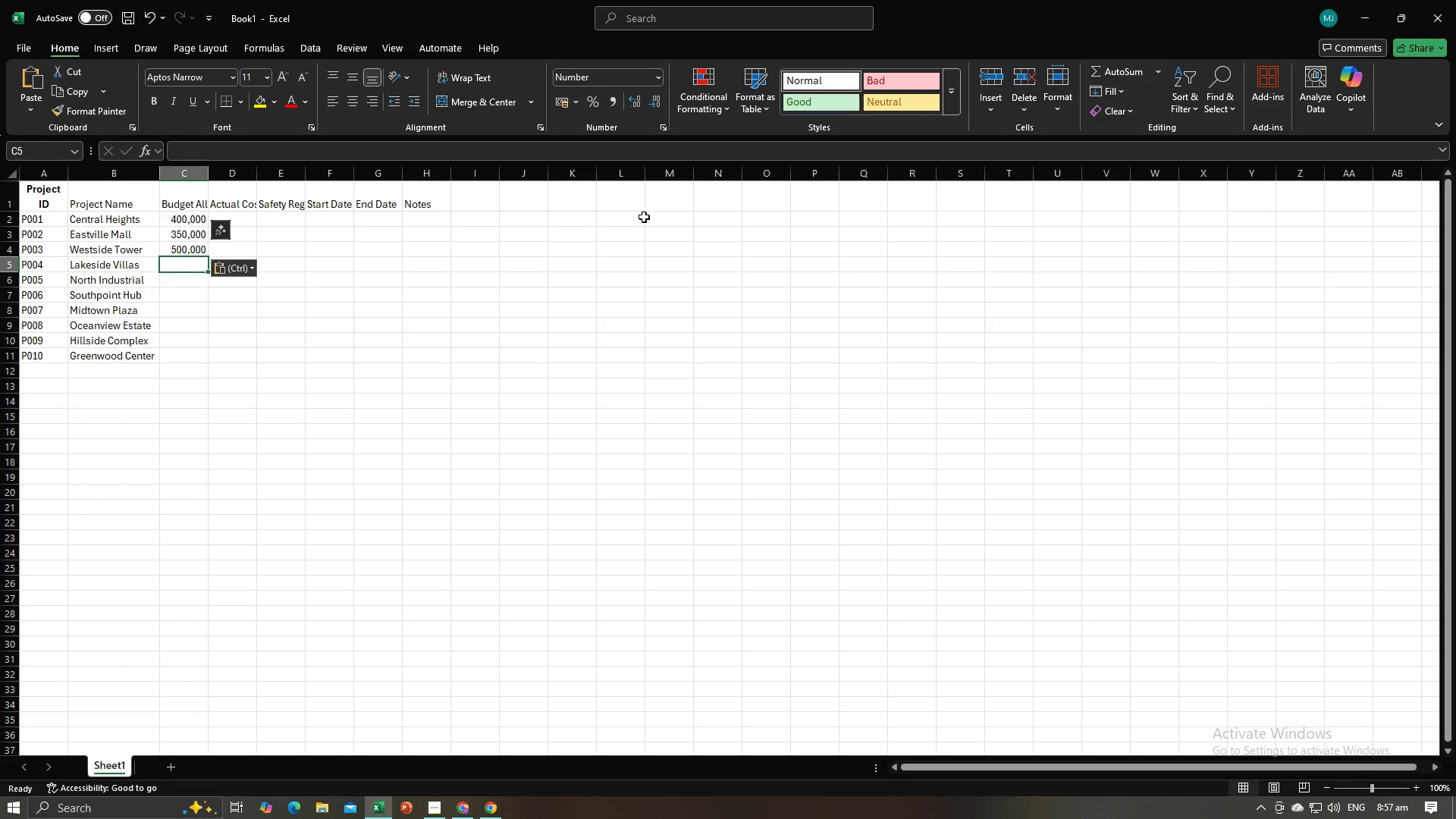 
key(Alt+AltLeft)
 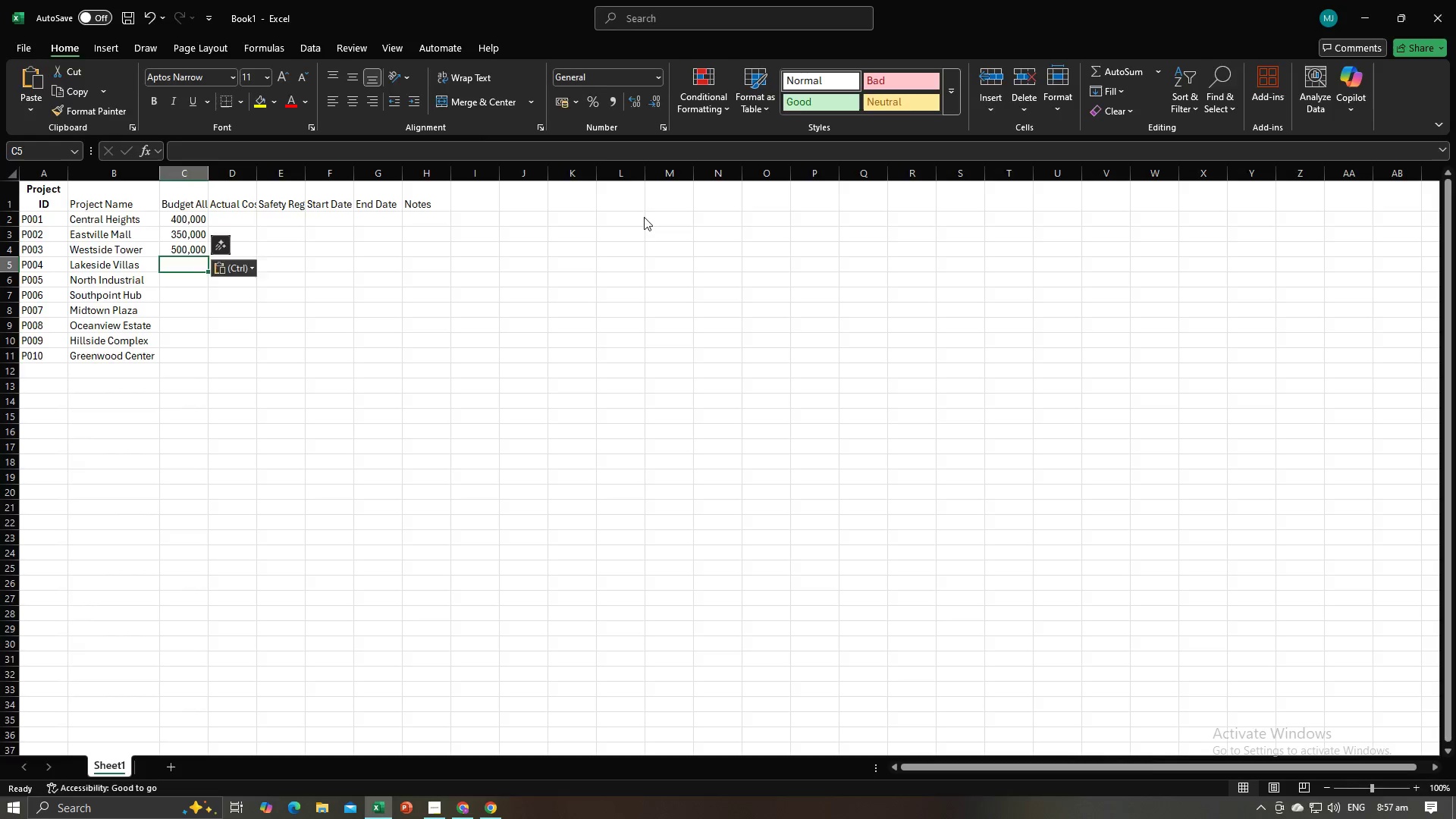 
key(Alt+Tab)
 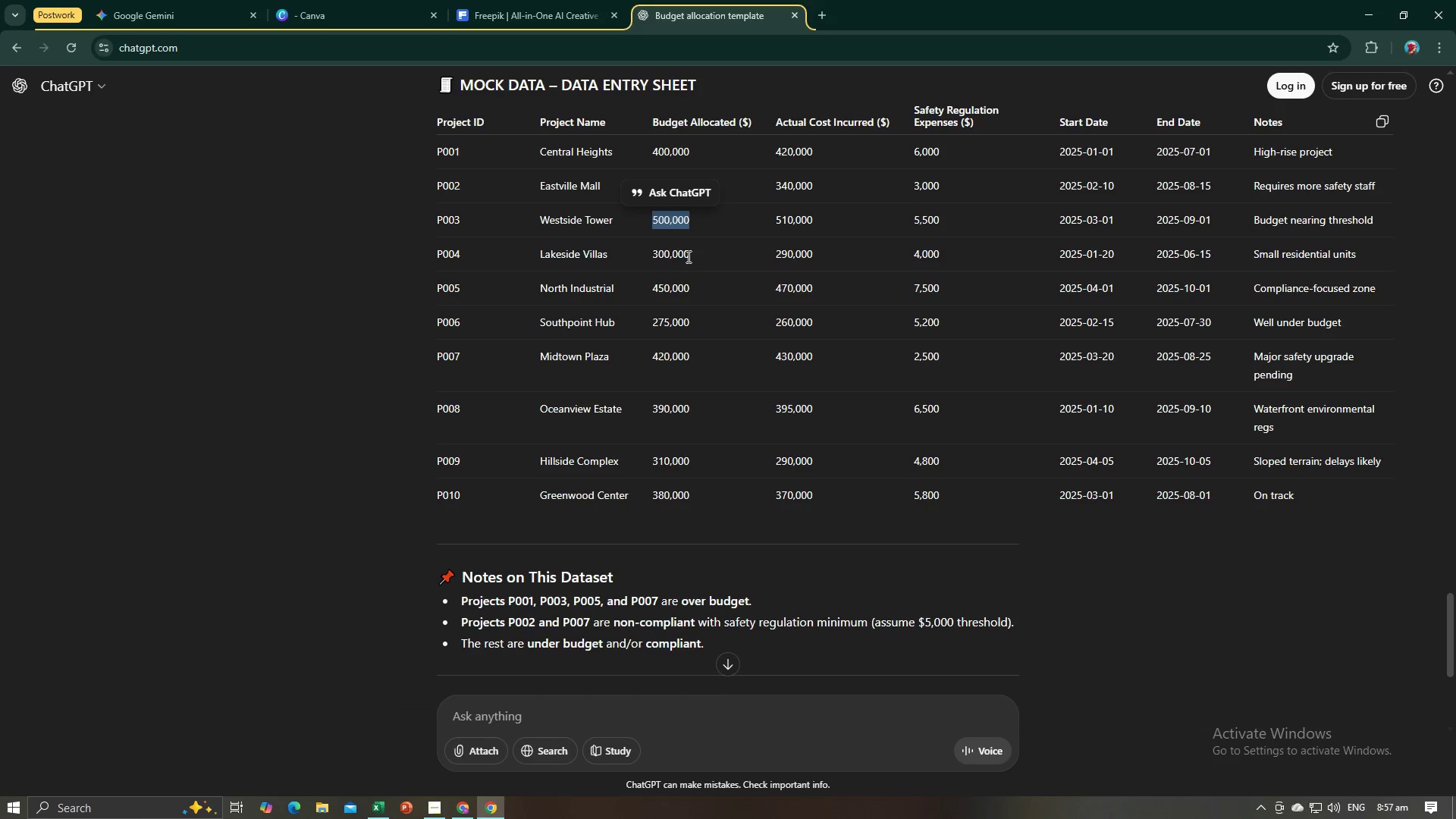 
left_click_drag(start_coordinate=[687, 254], to_coordinate=[653, 254])
 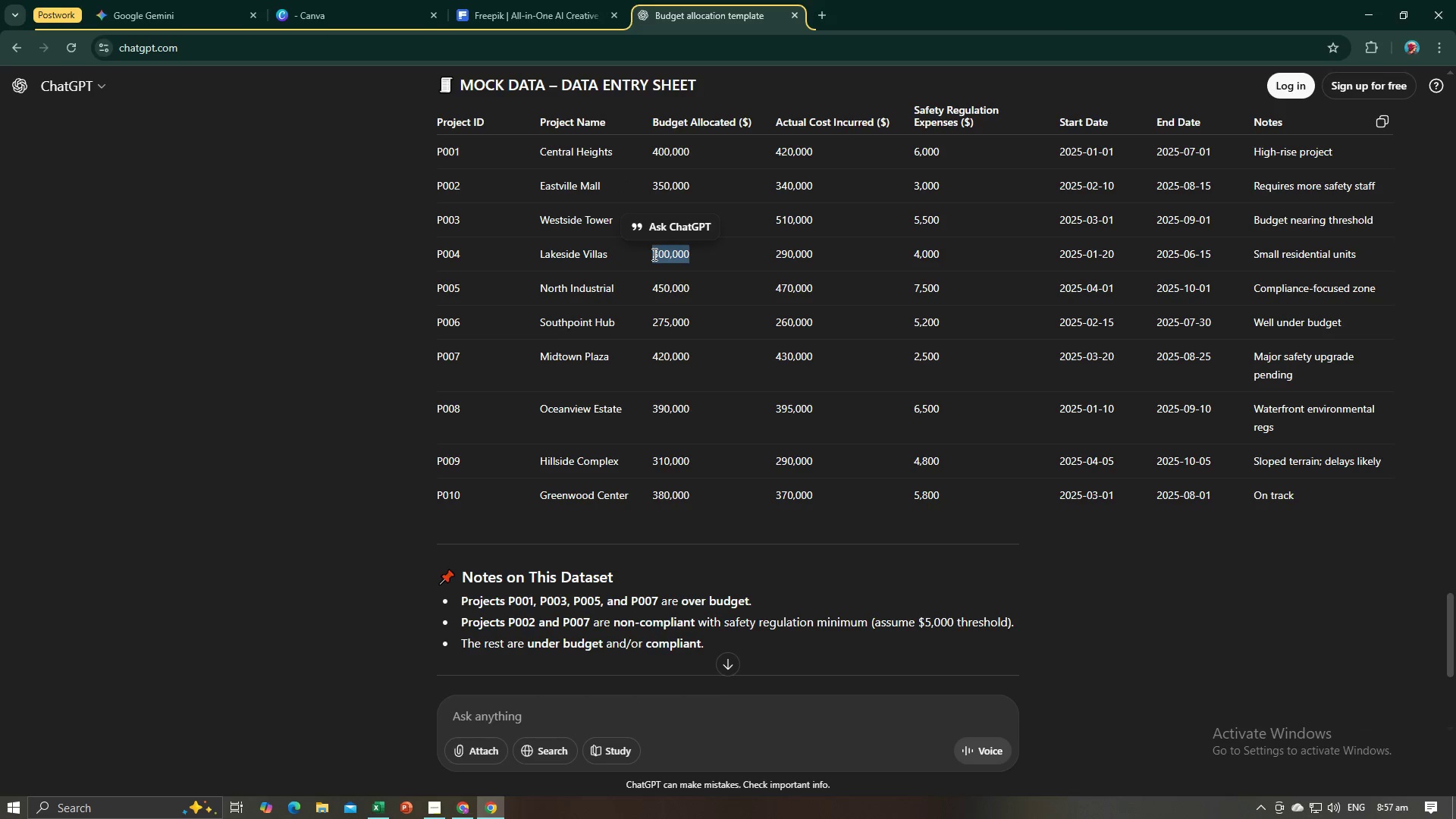 
key(Control+C)
 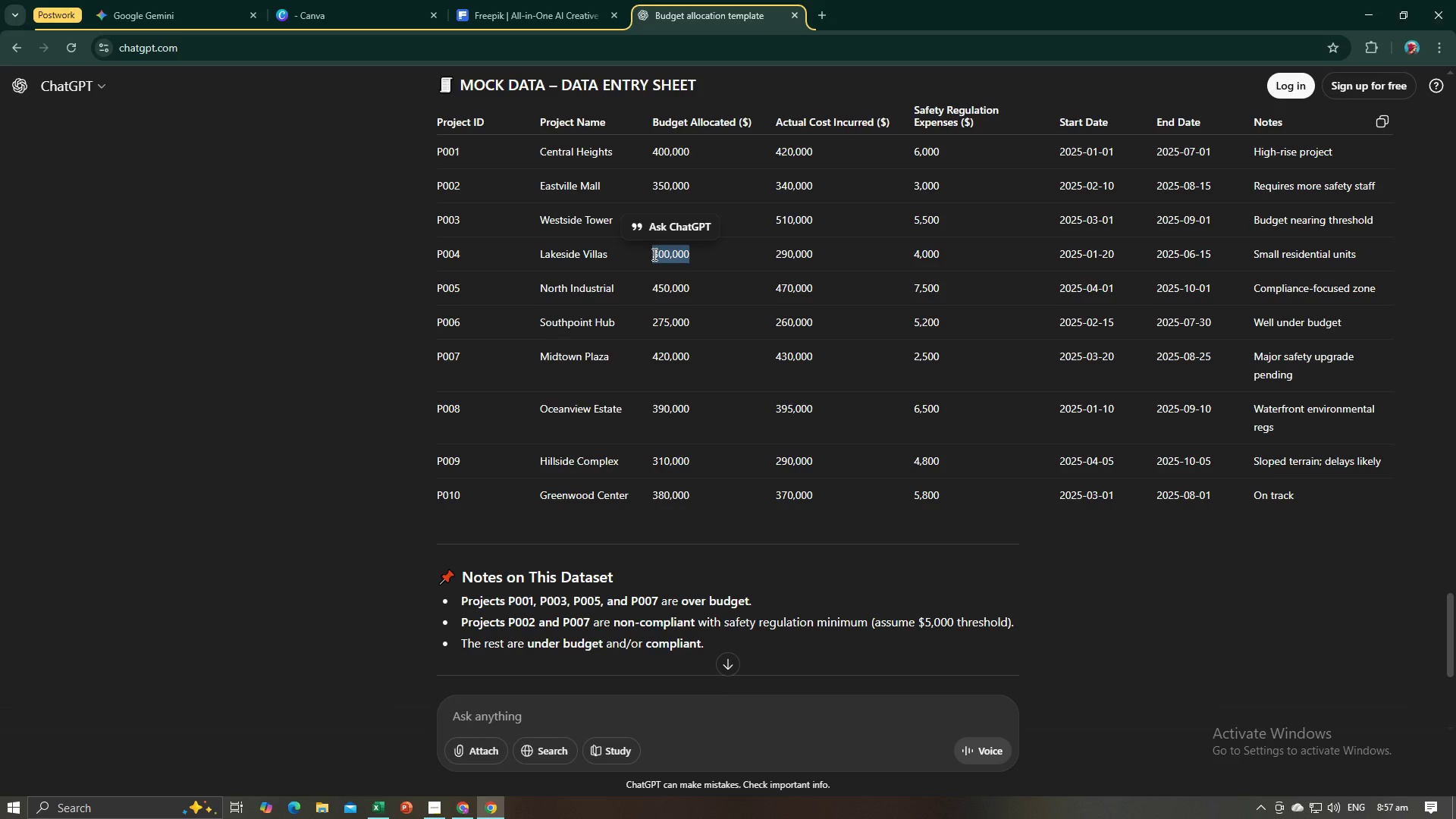 
key(Alt+AltLeft)
 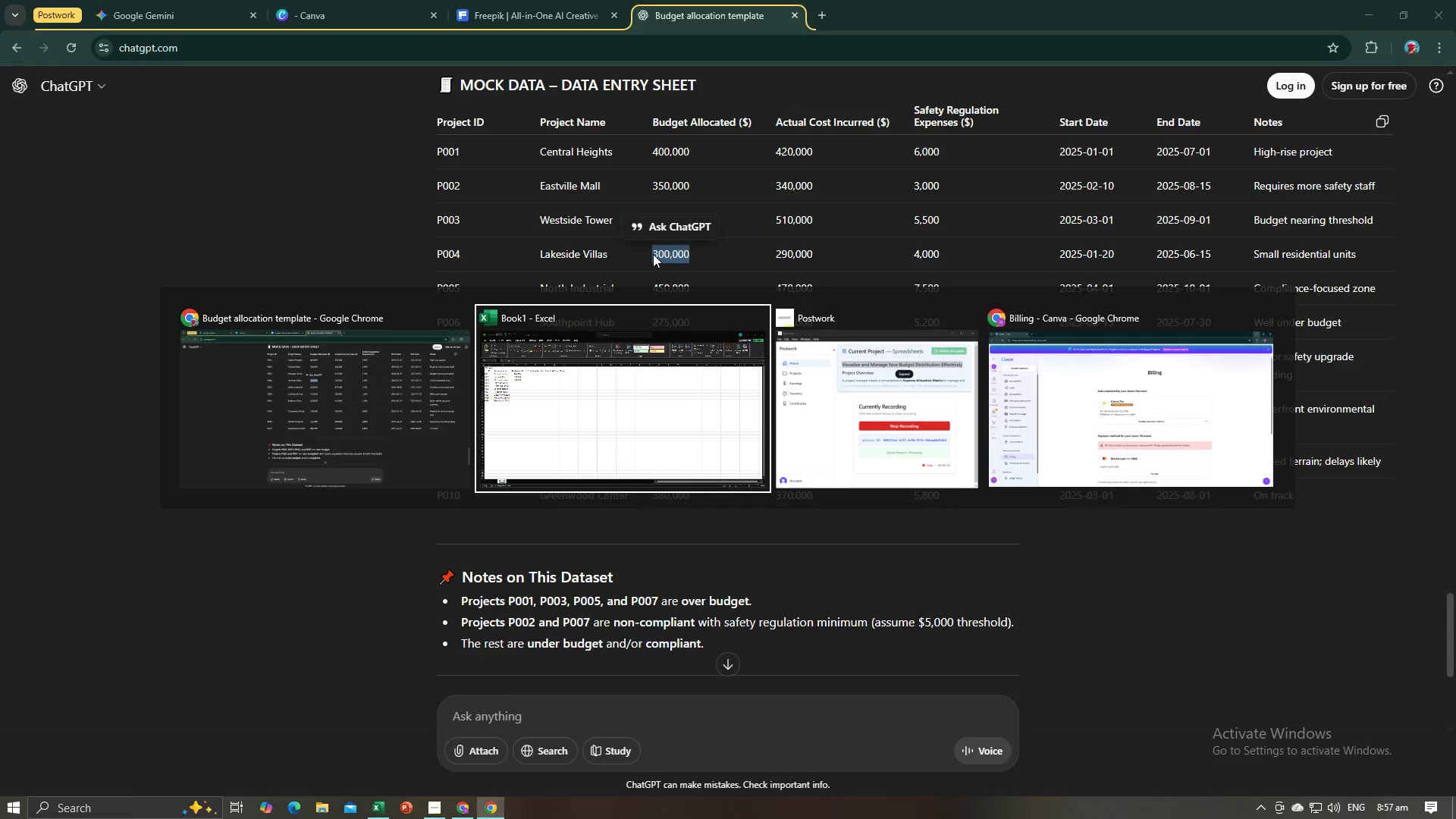 
key(Alt+Tab)
 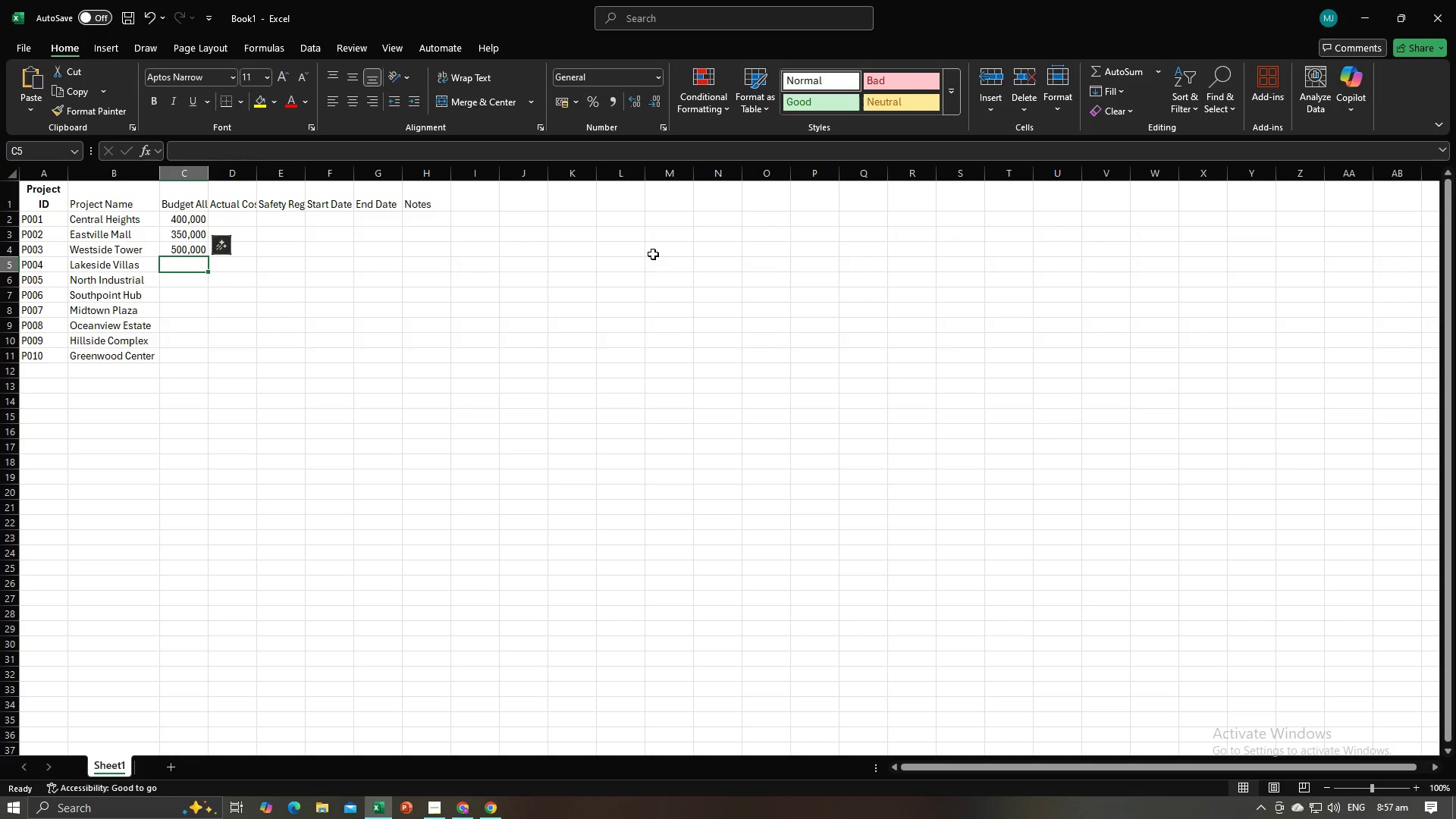 
key(Control+V)
 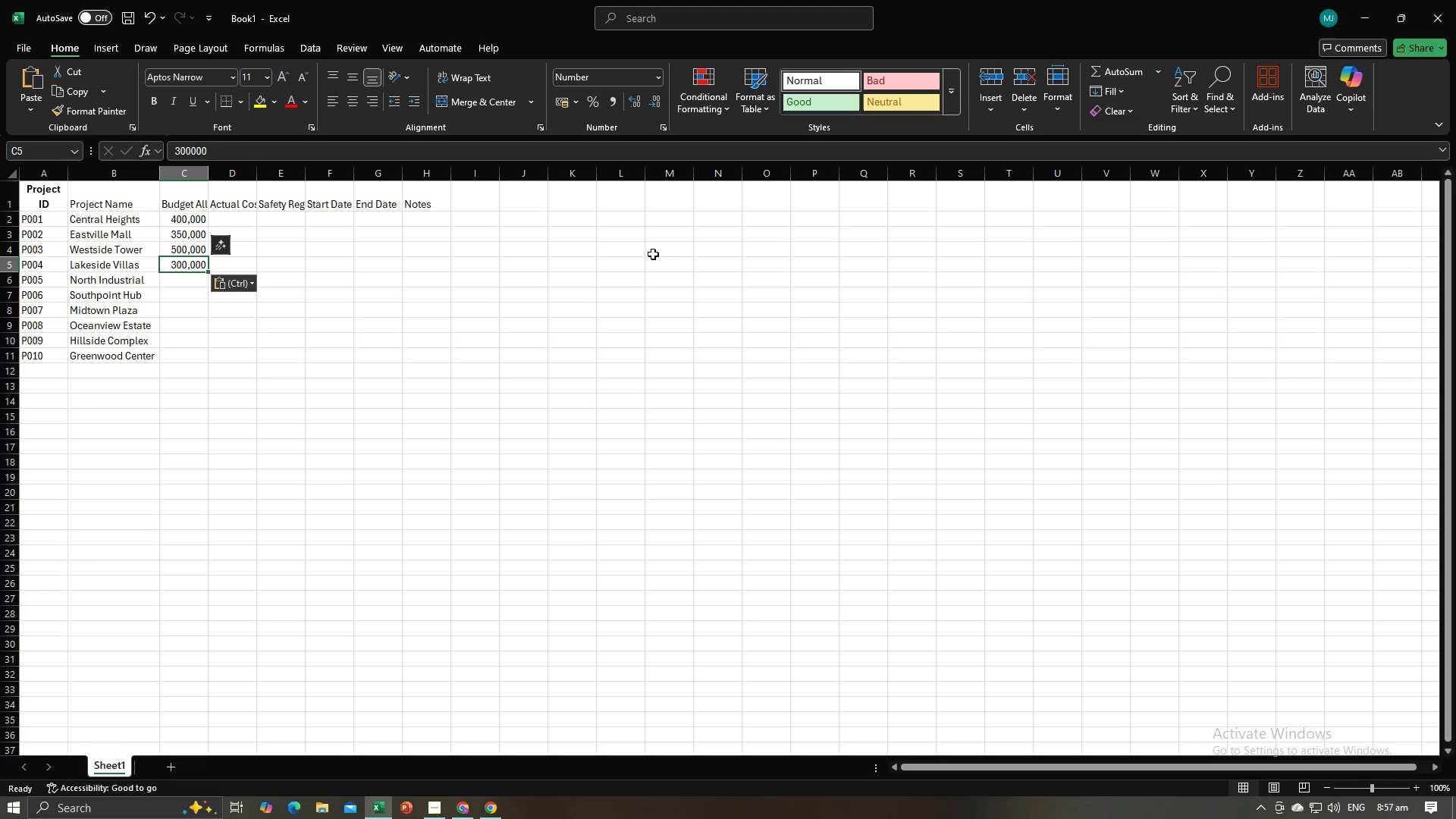 
key(NumpadEnter)
 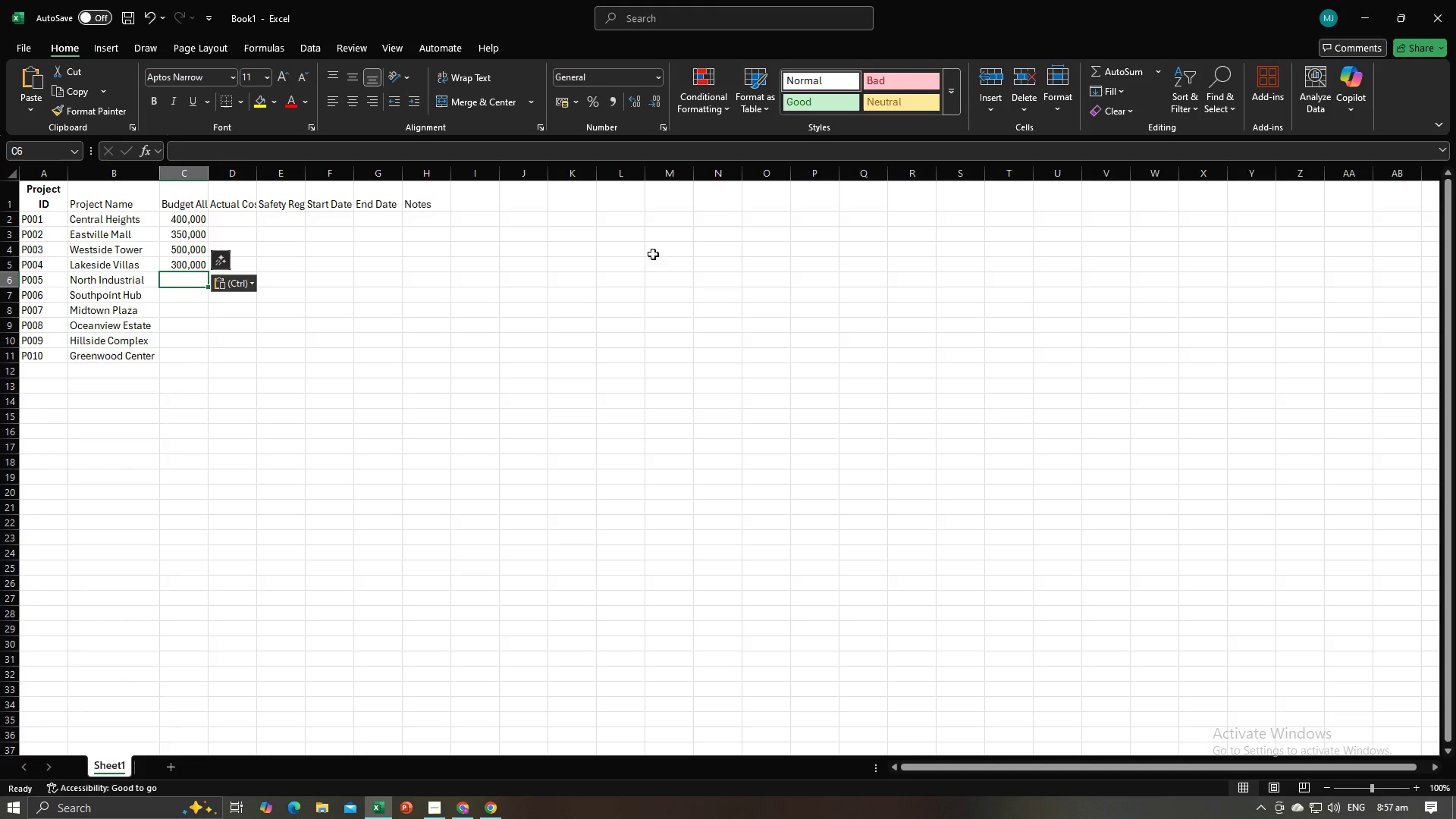 
key(Alt+AltLeft)
 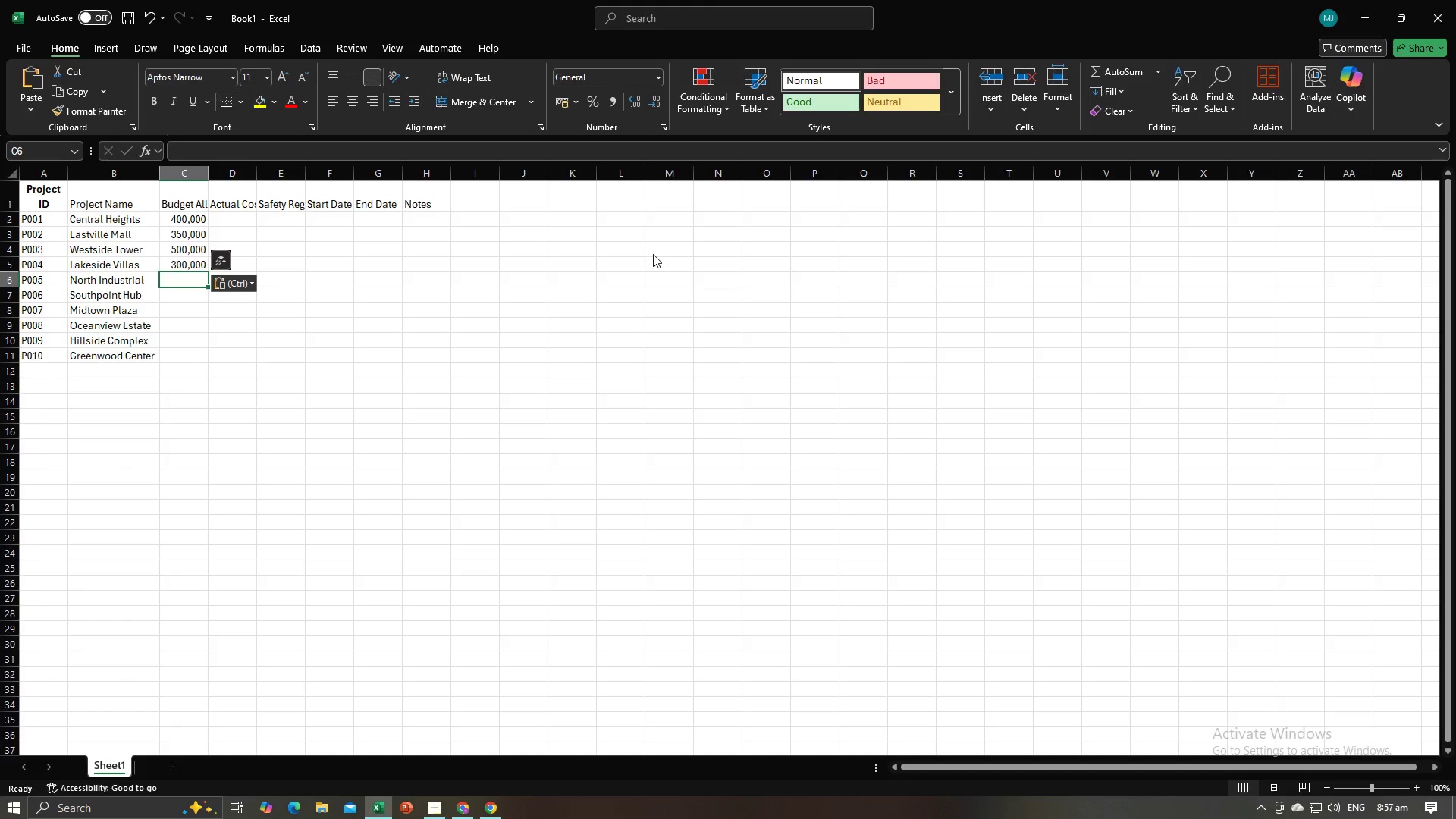 
key(Alt+Tab)
 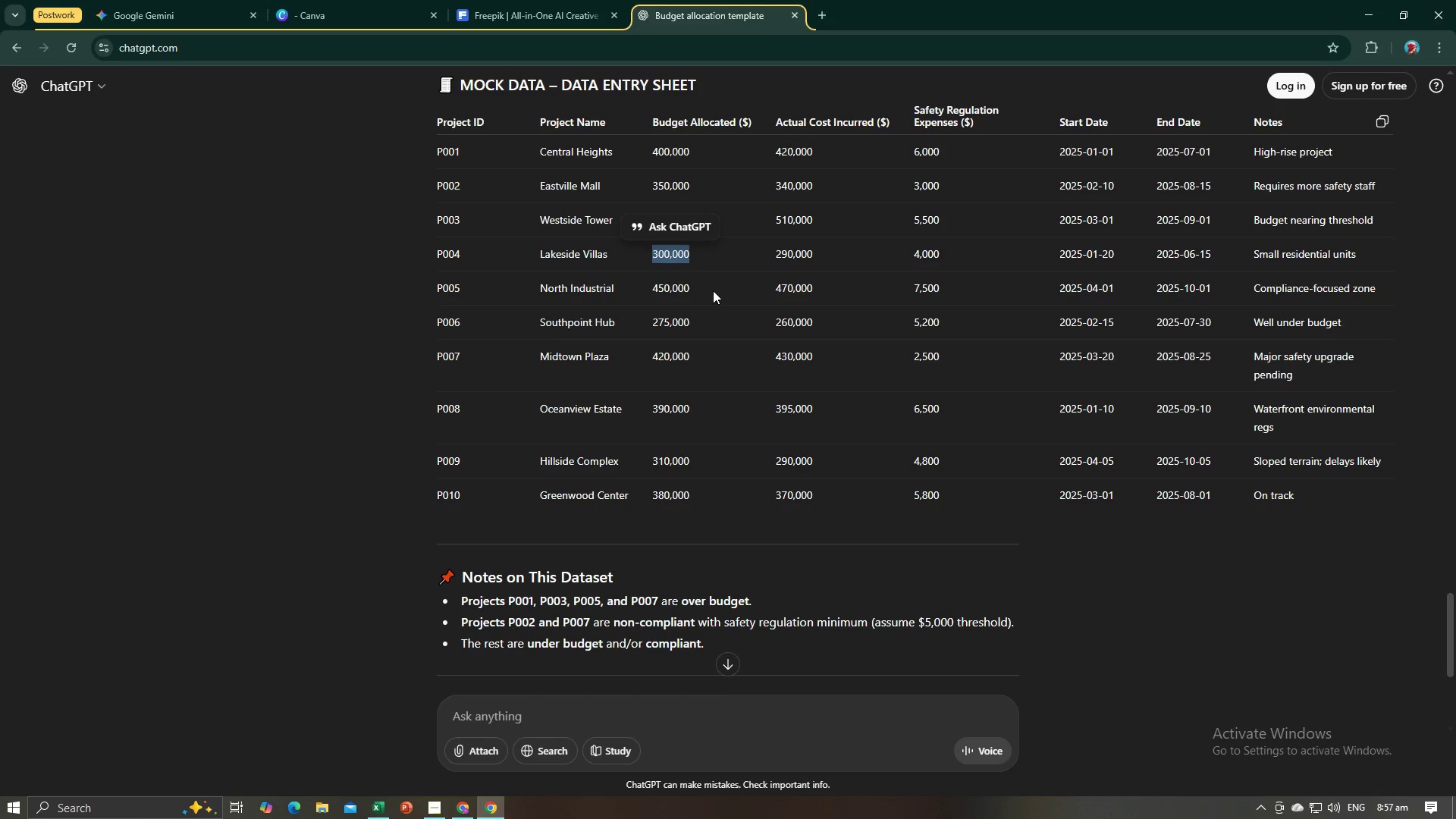 
left_click_drag(start_coordinate=[711, 291], to_coordinate=[654, 288])
 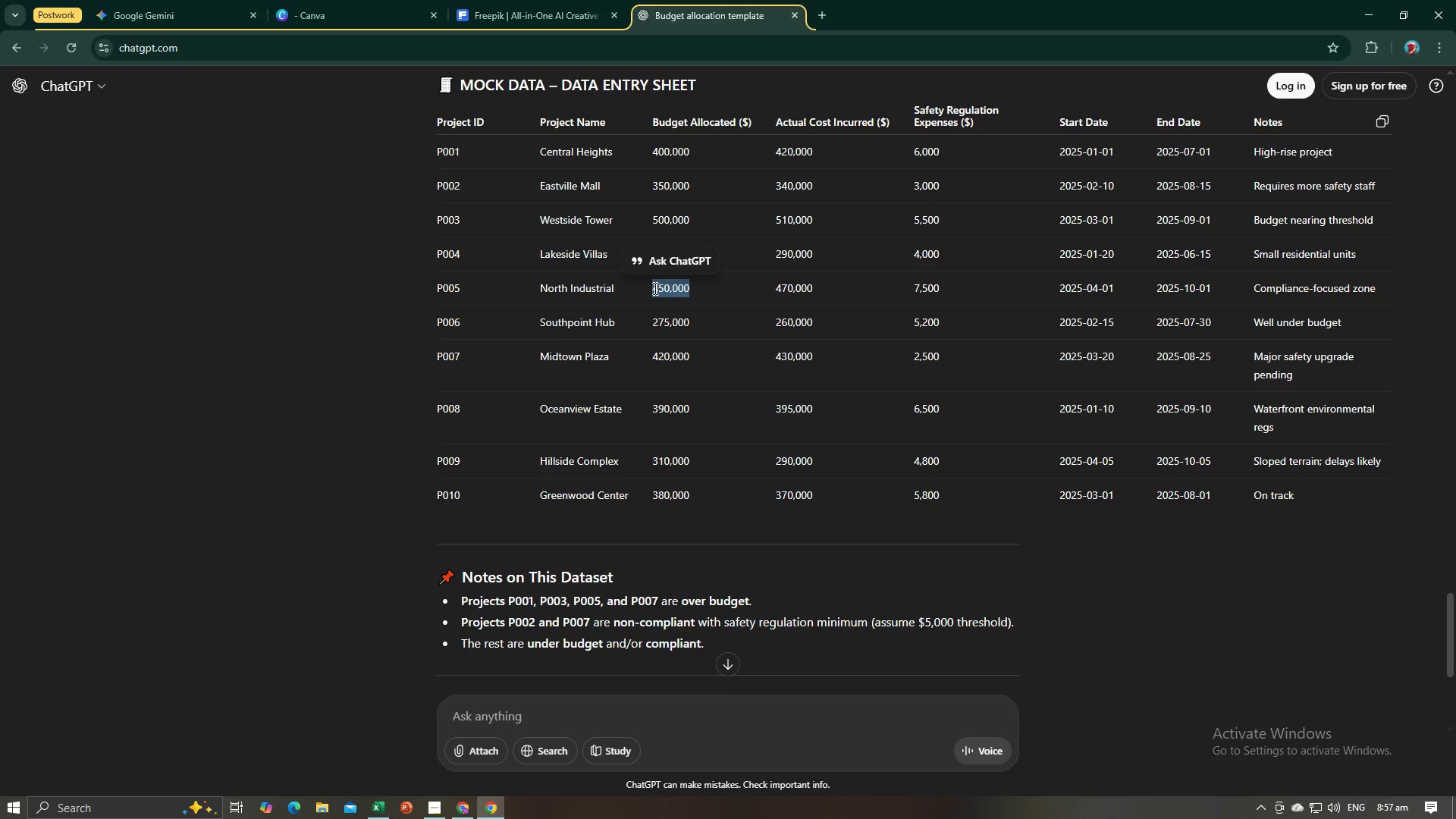 
key(Control+C)
 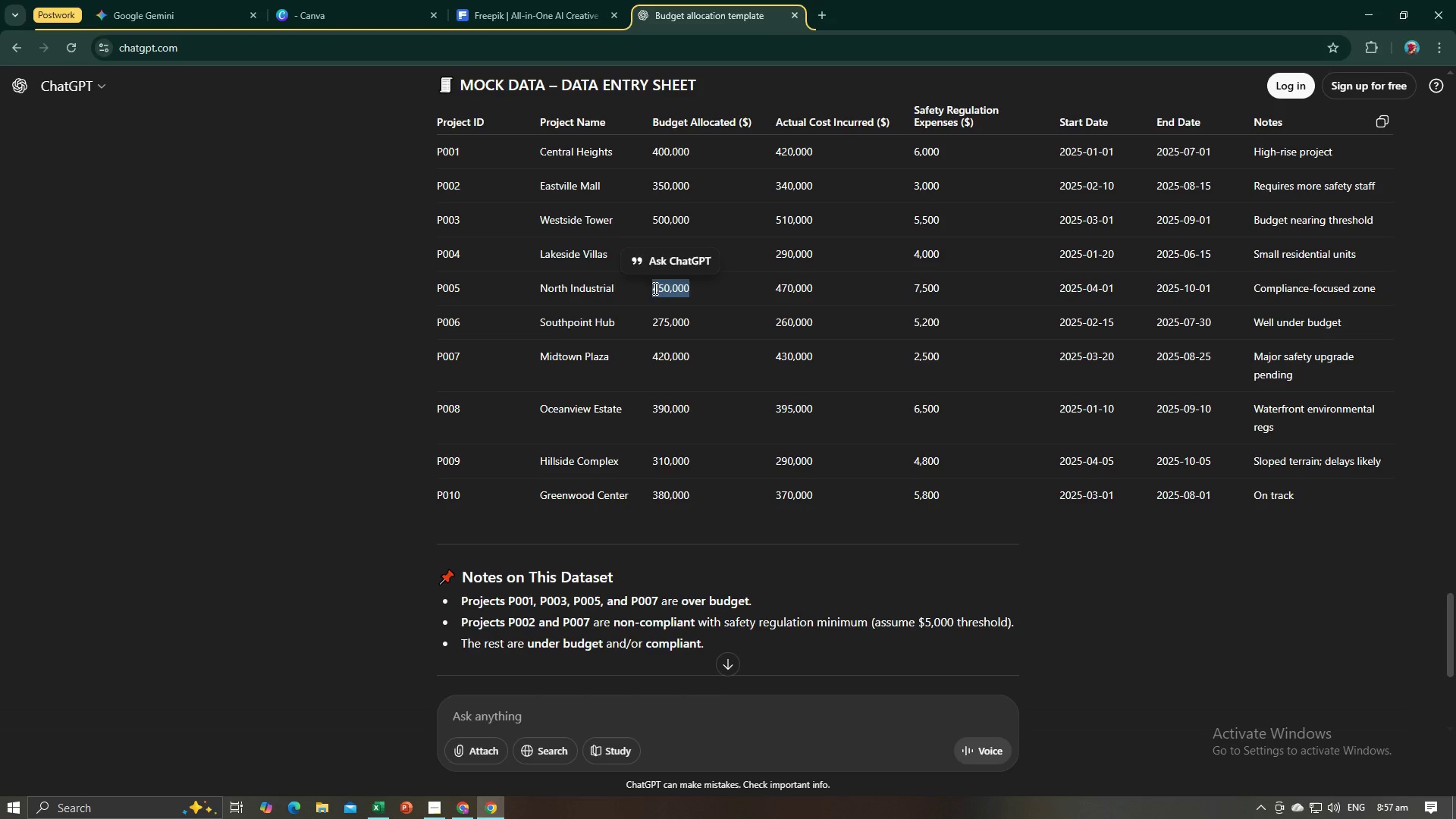 
key(Alt+AltLeft)
 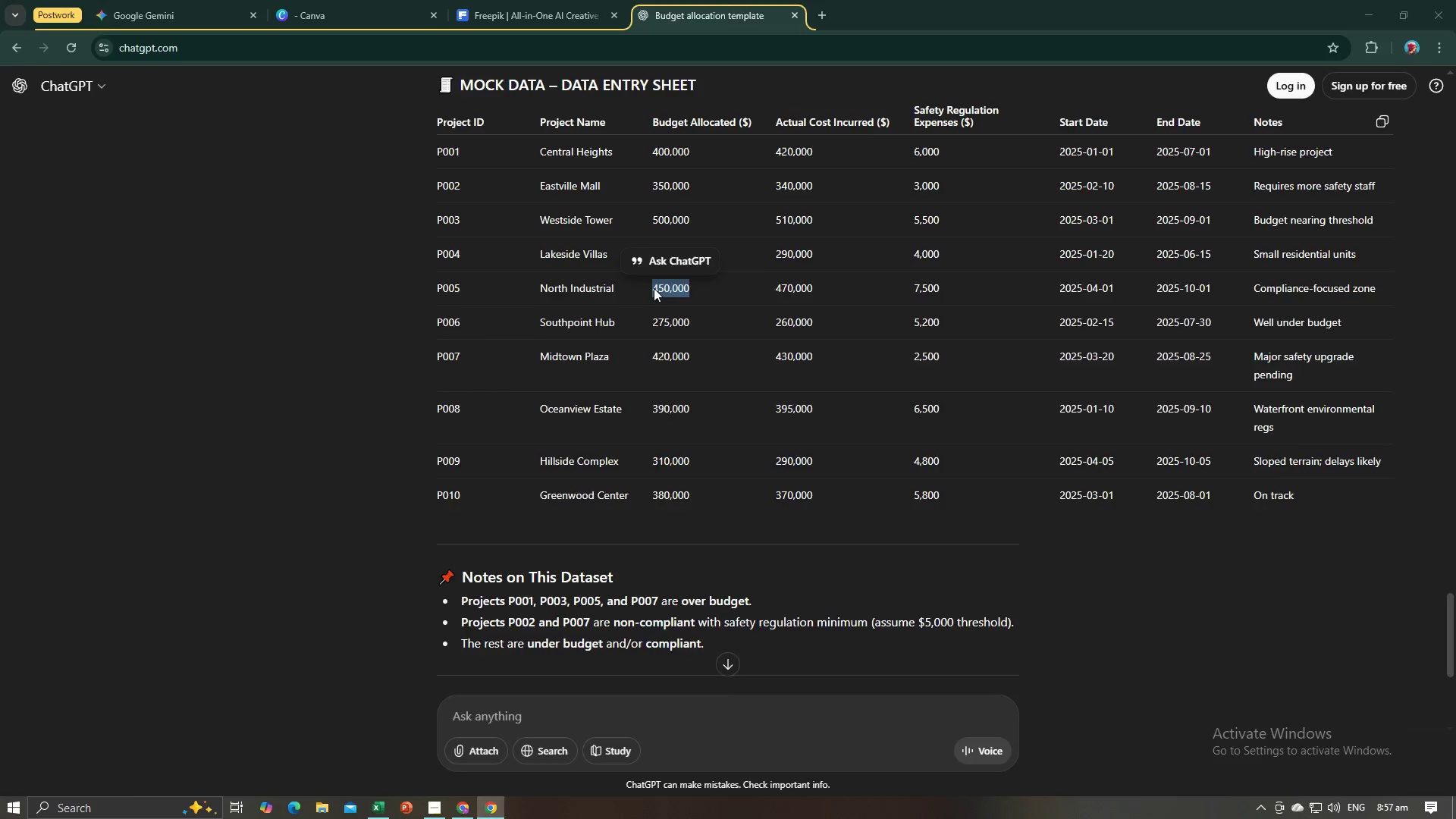 
key(Alt+Tab)
 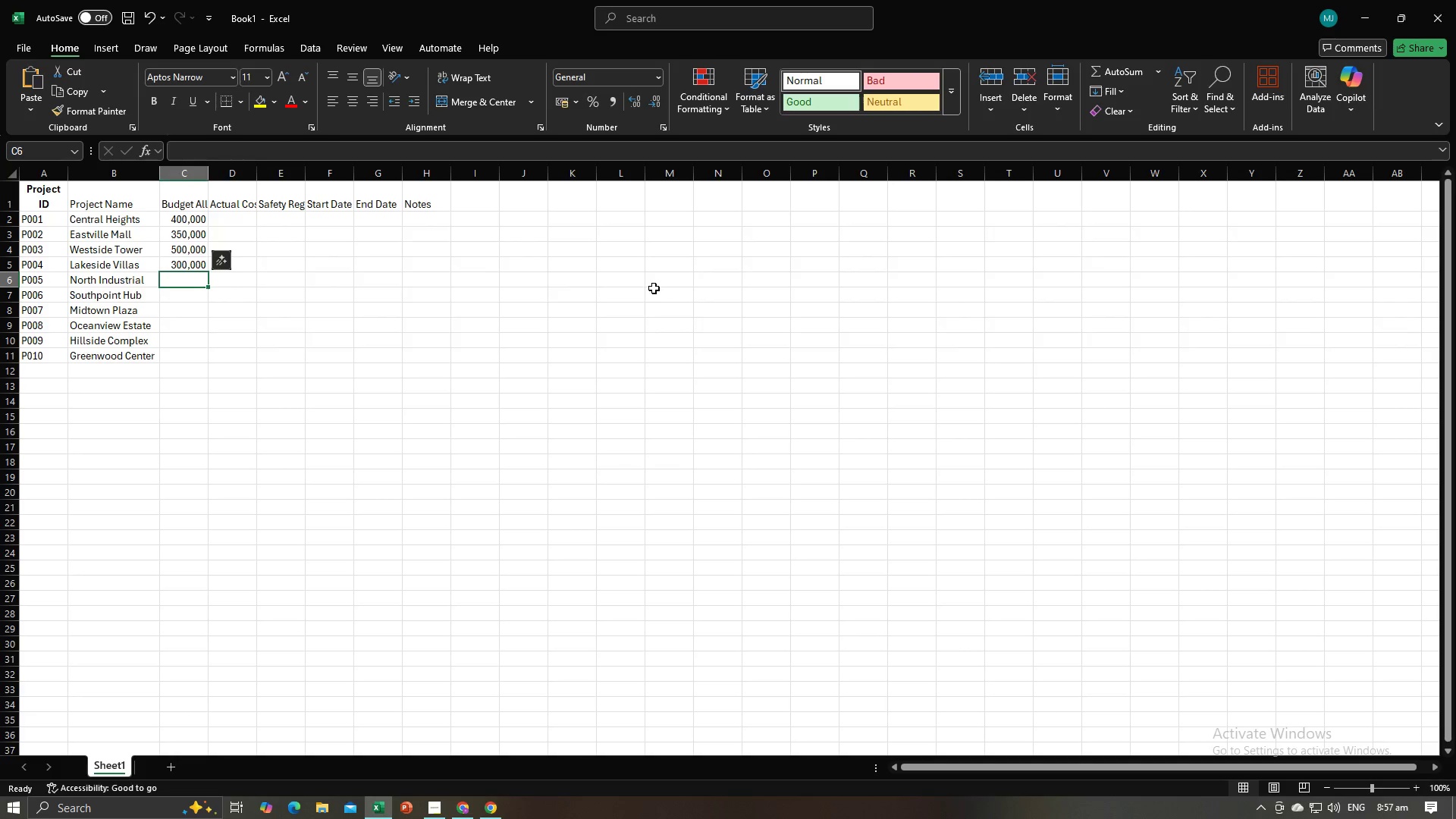 
key(Control+V)
 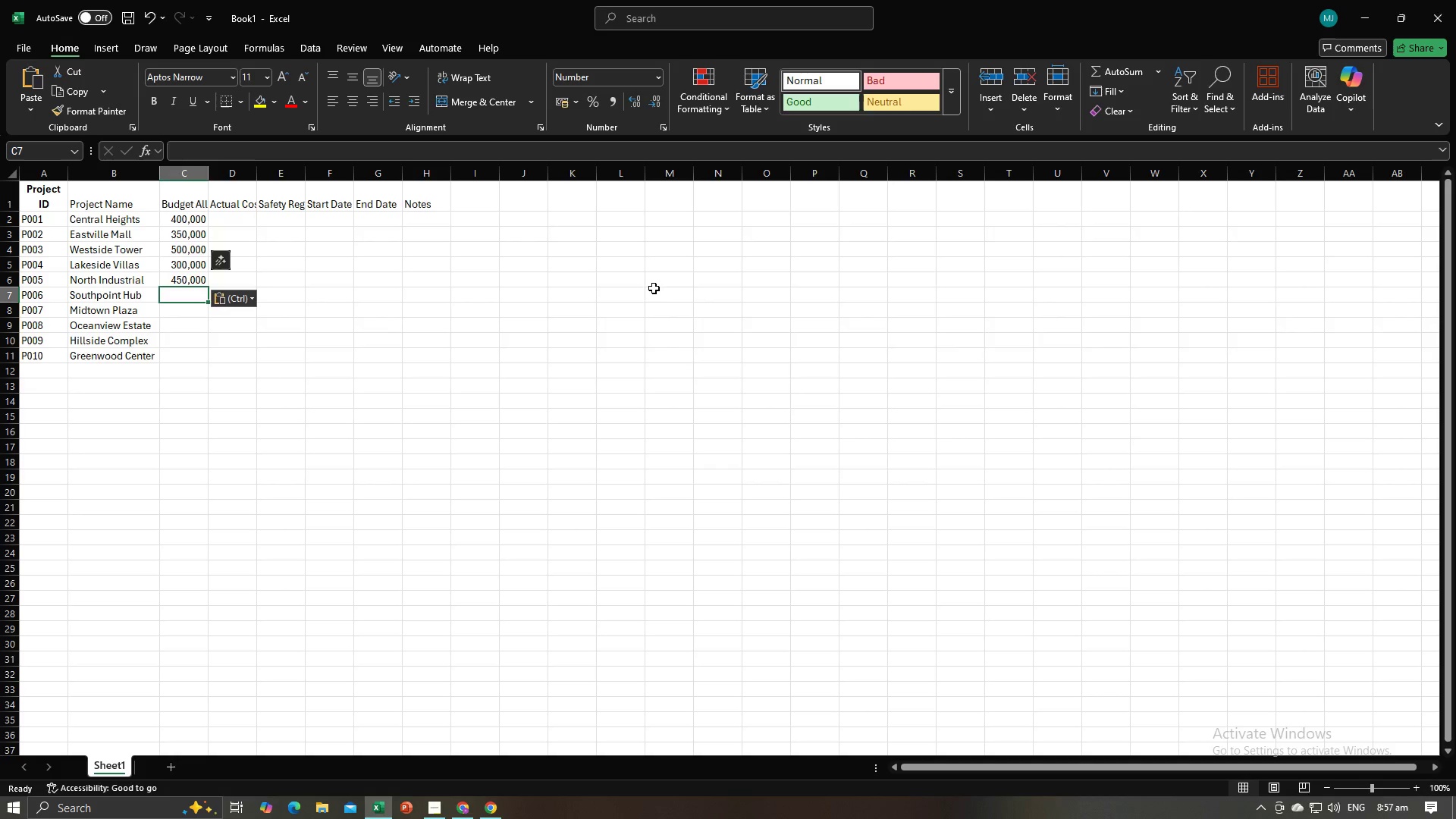 
key(NumpadEnter)
 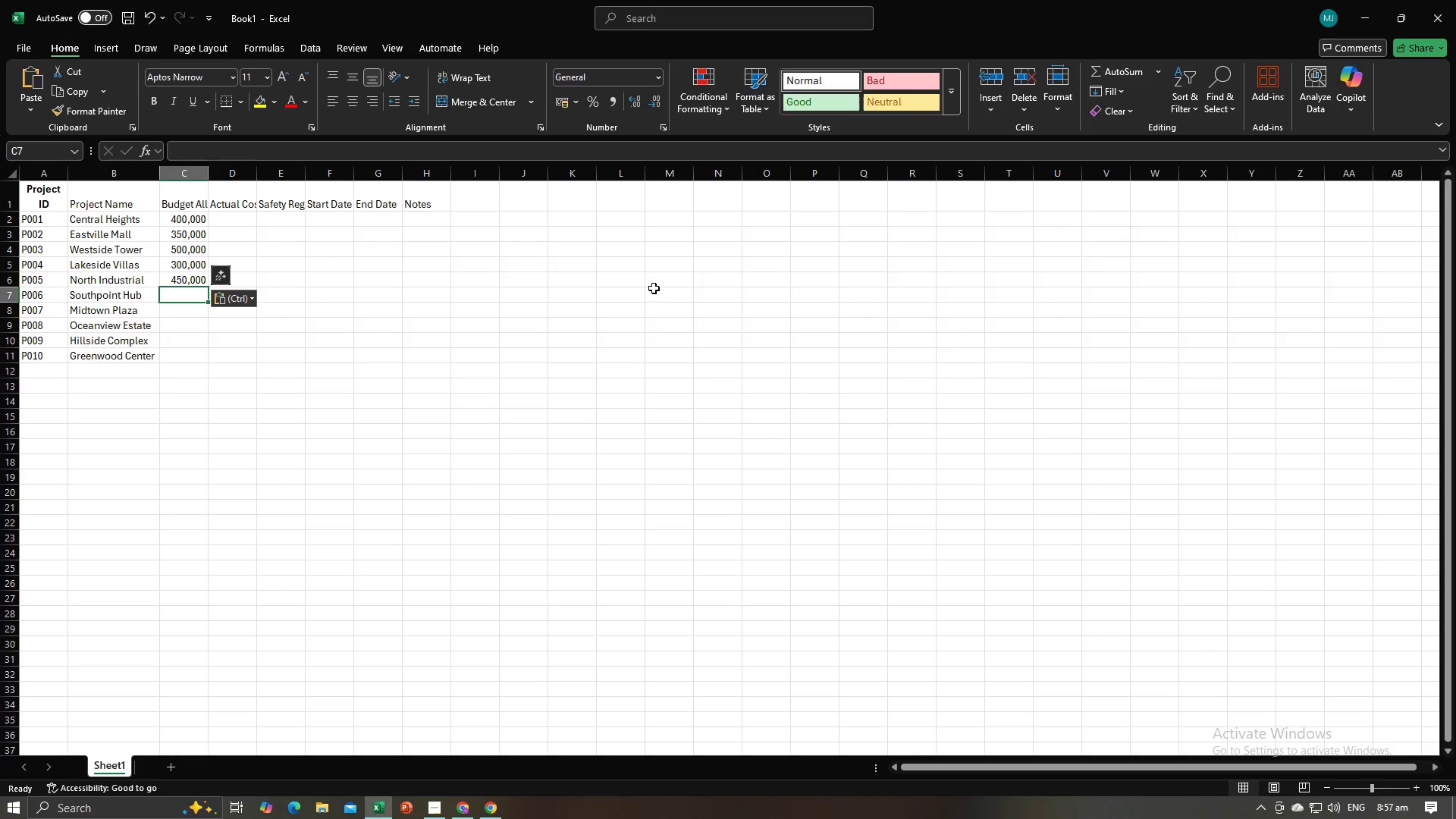 
key(Alt+AltLeft)
 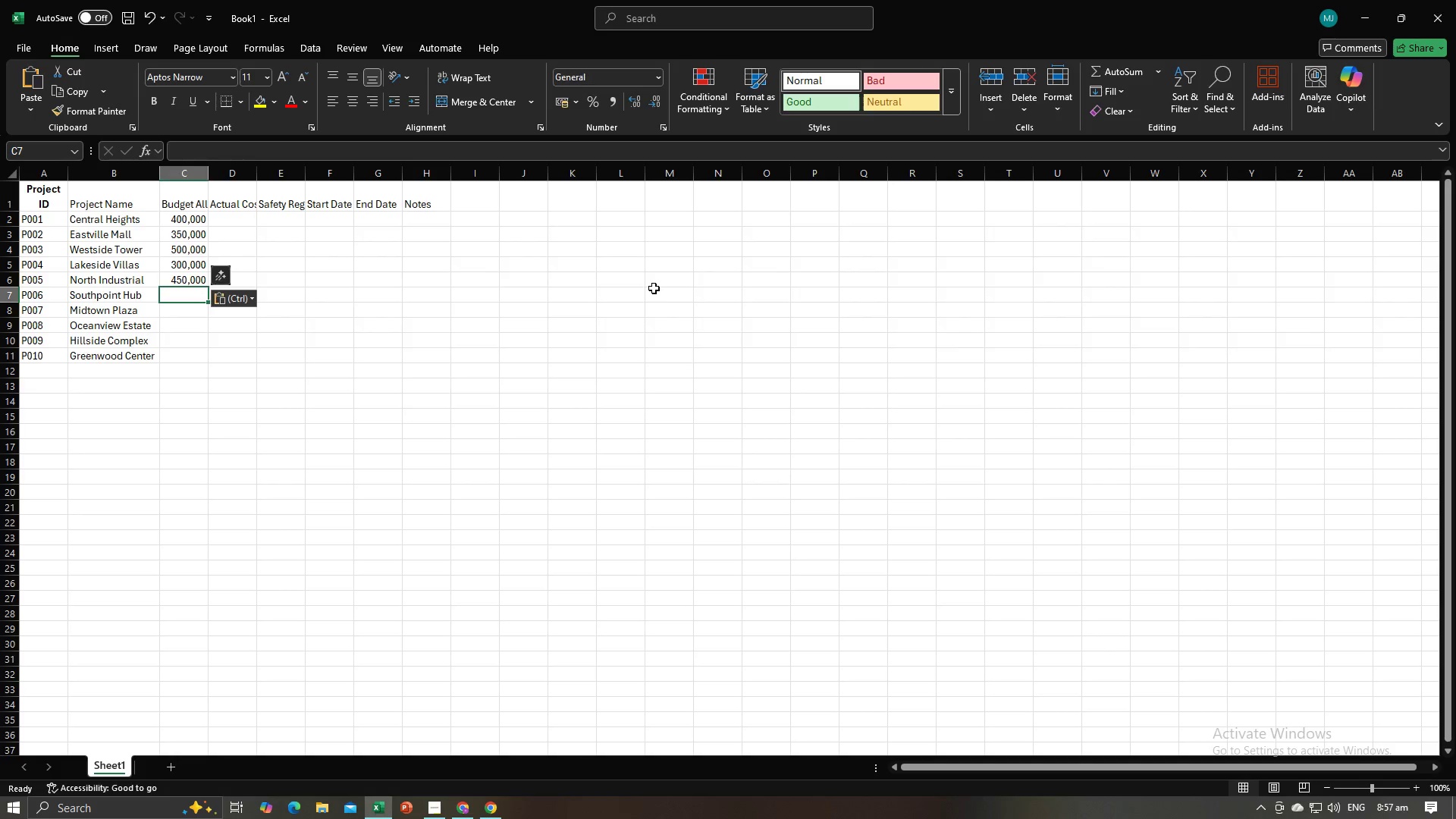 
key(Alt+Tab)
 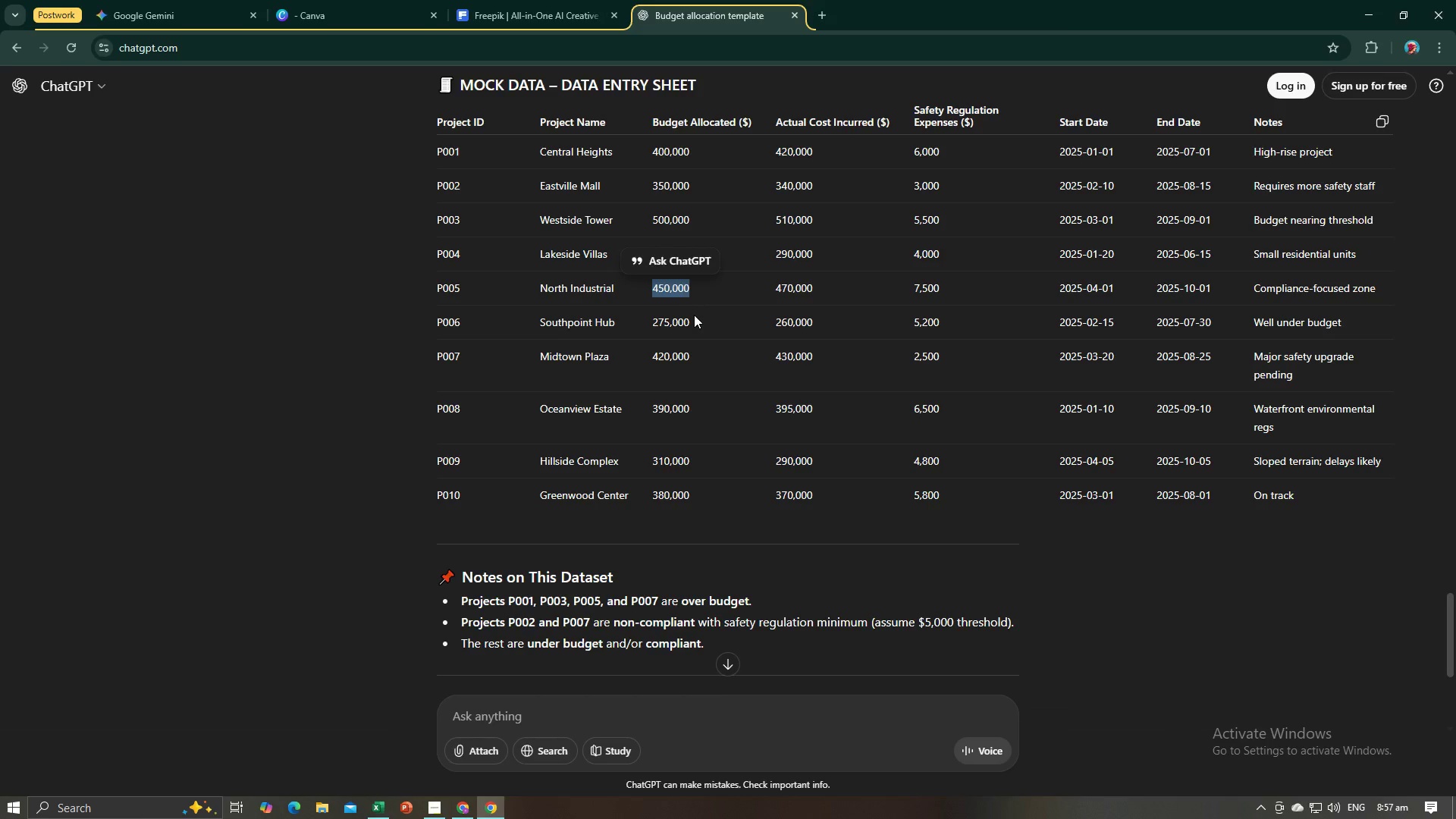 
left_click_drag(start_coordinate=[694, 318], to_coordinate=[651, 322])
 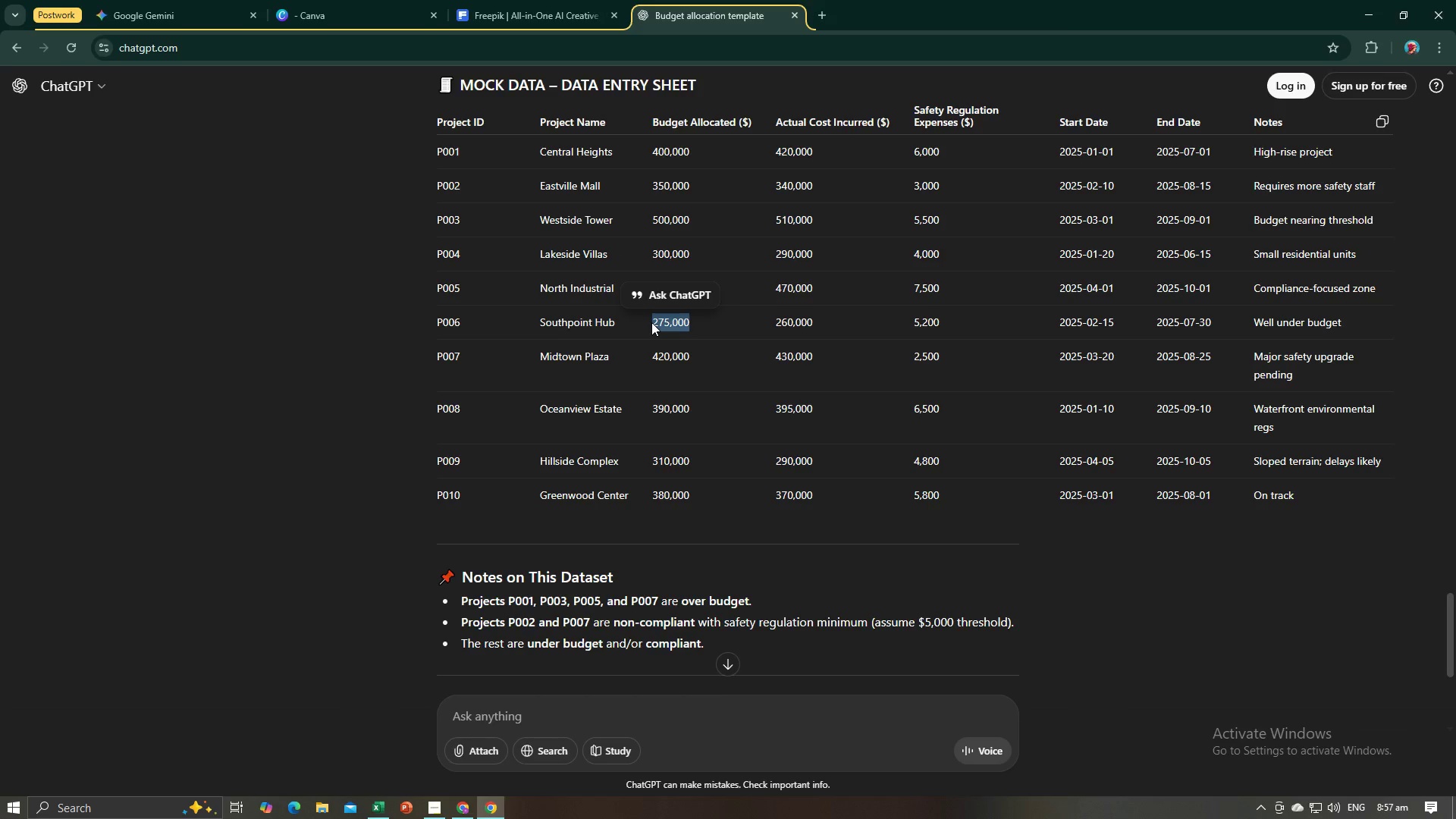 
hold_key(key=ControlLeft, duration=0.43)